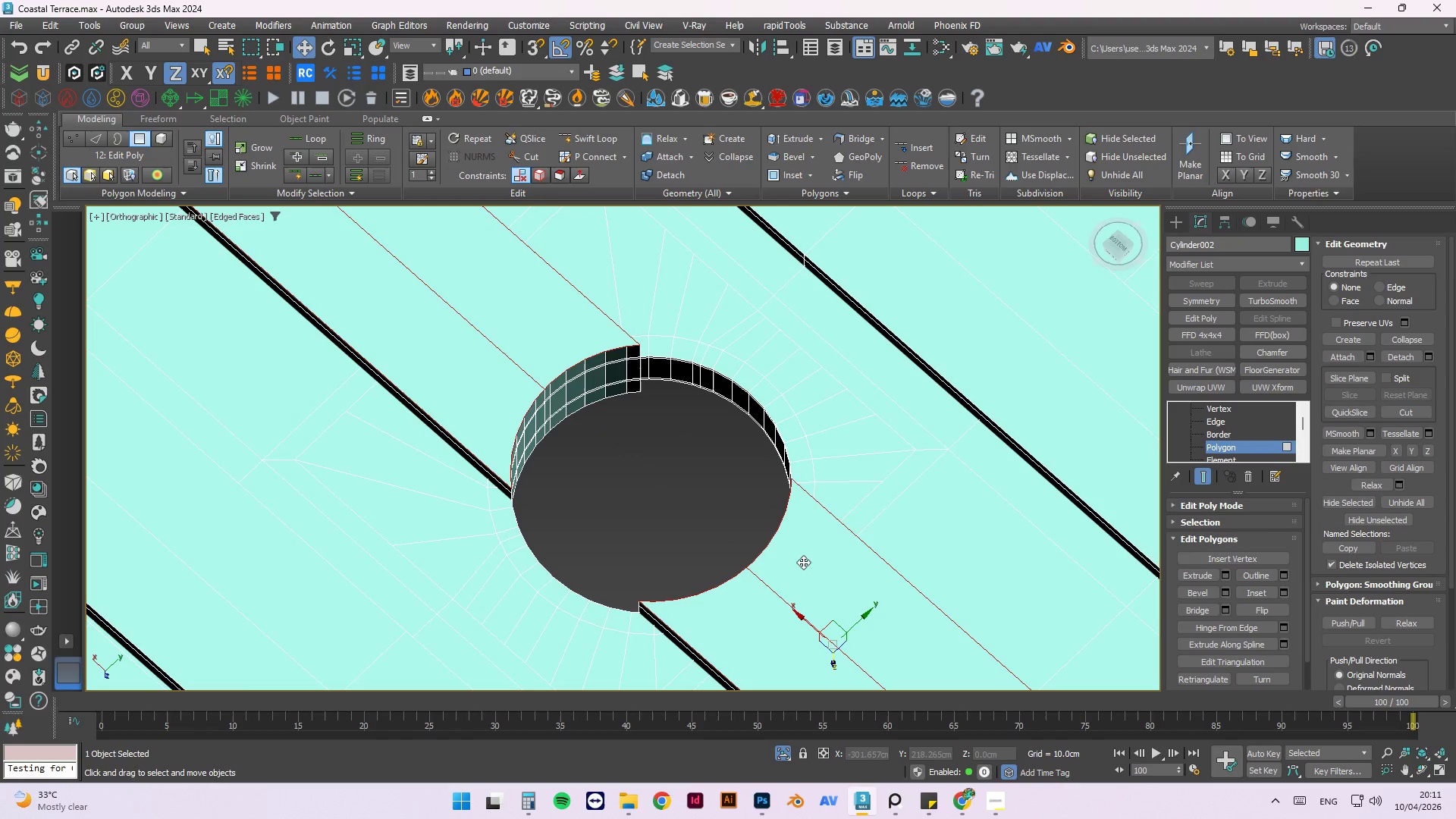 
key(Control+ControlLeft)
 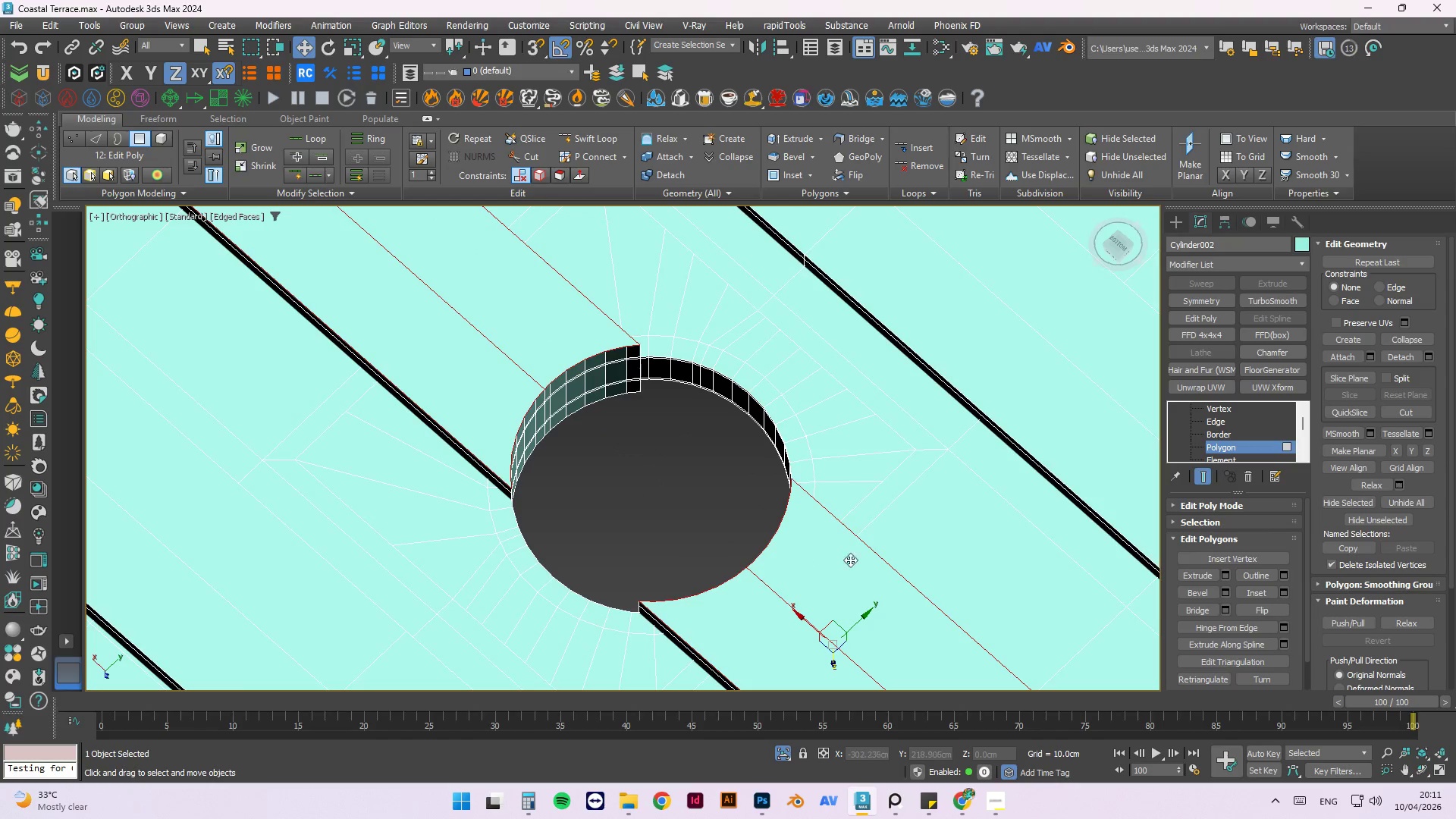 
key(Control+ControlLeft)
 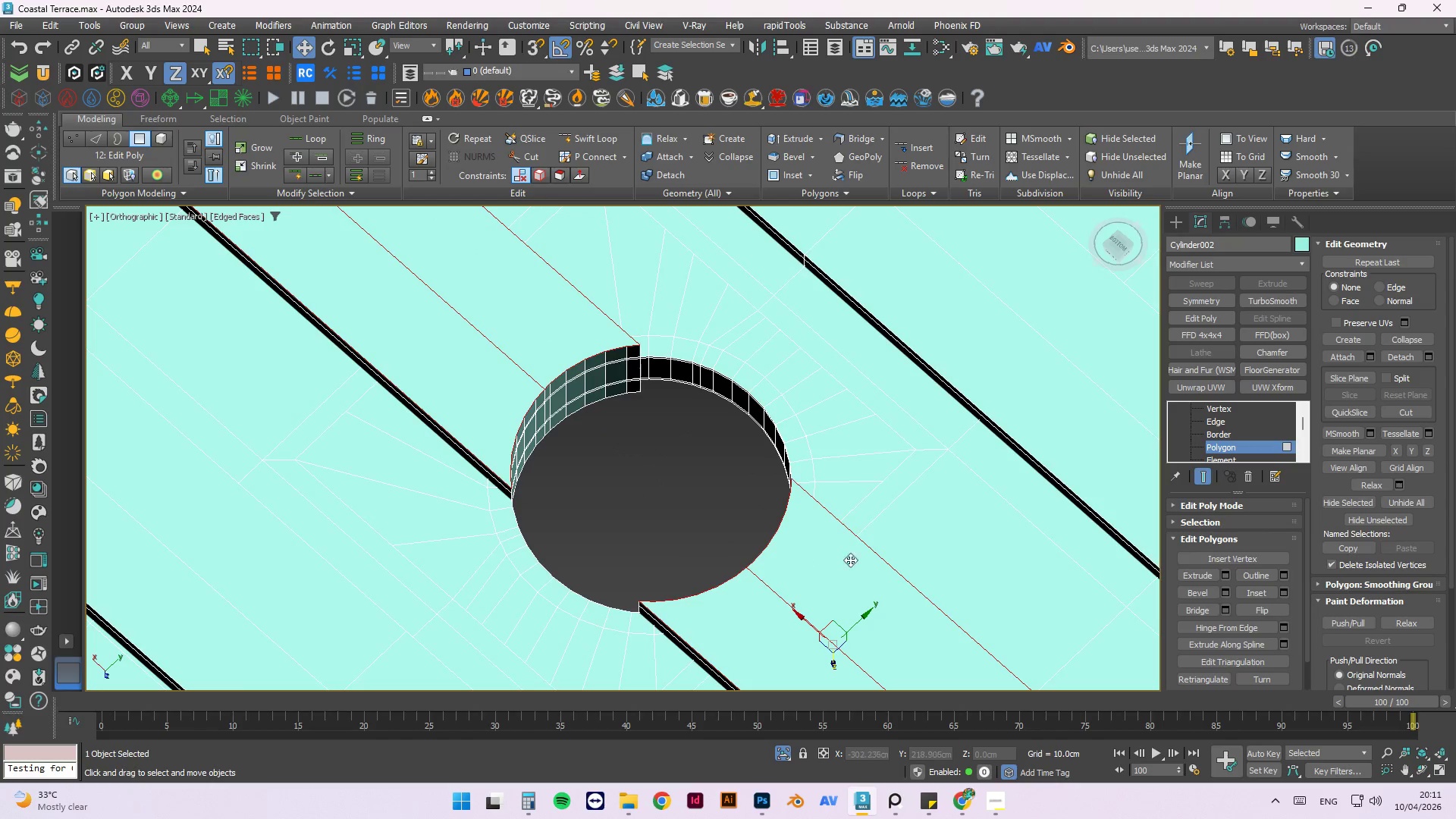 
key(Control+ControlLeft)
 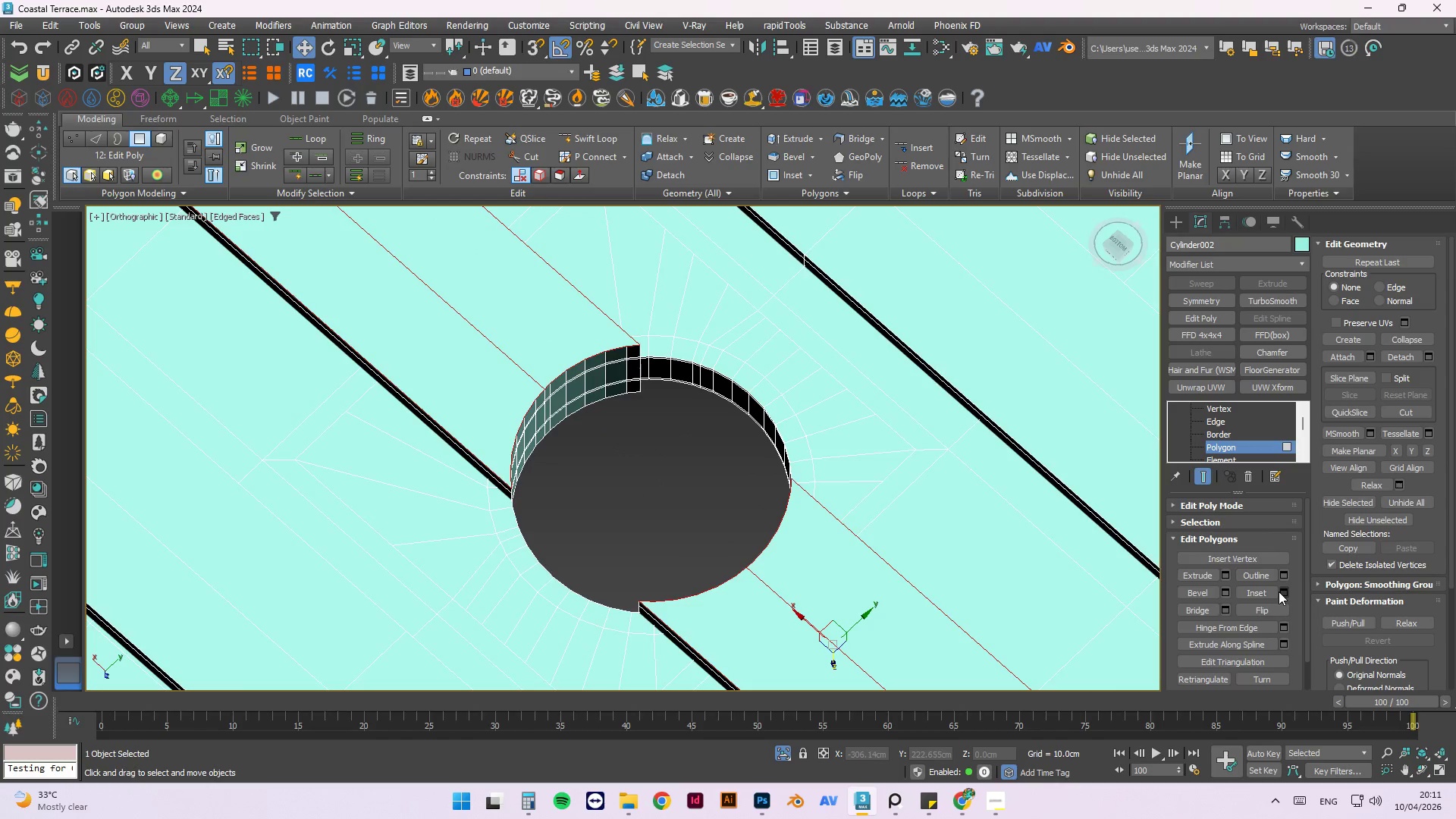 
left_click([1282, 592])
 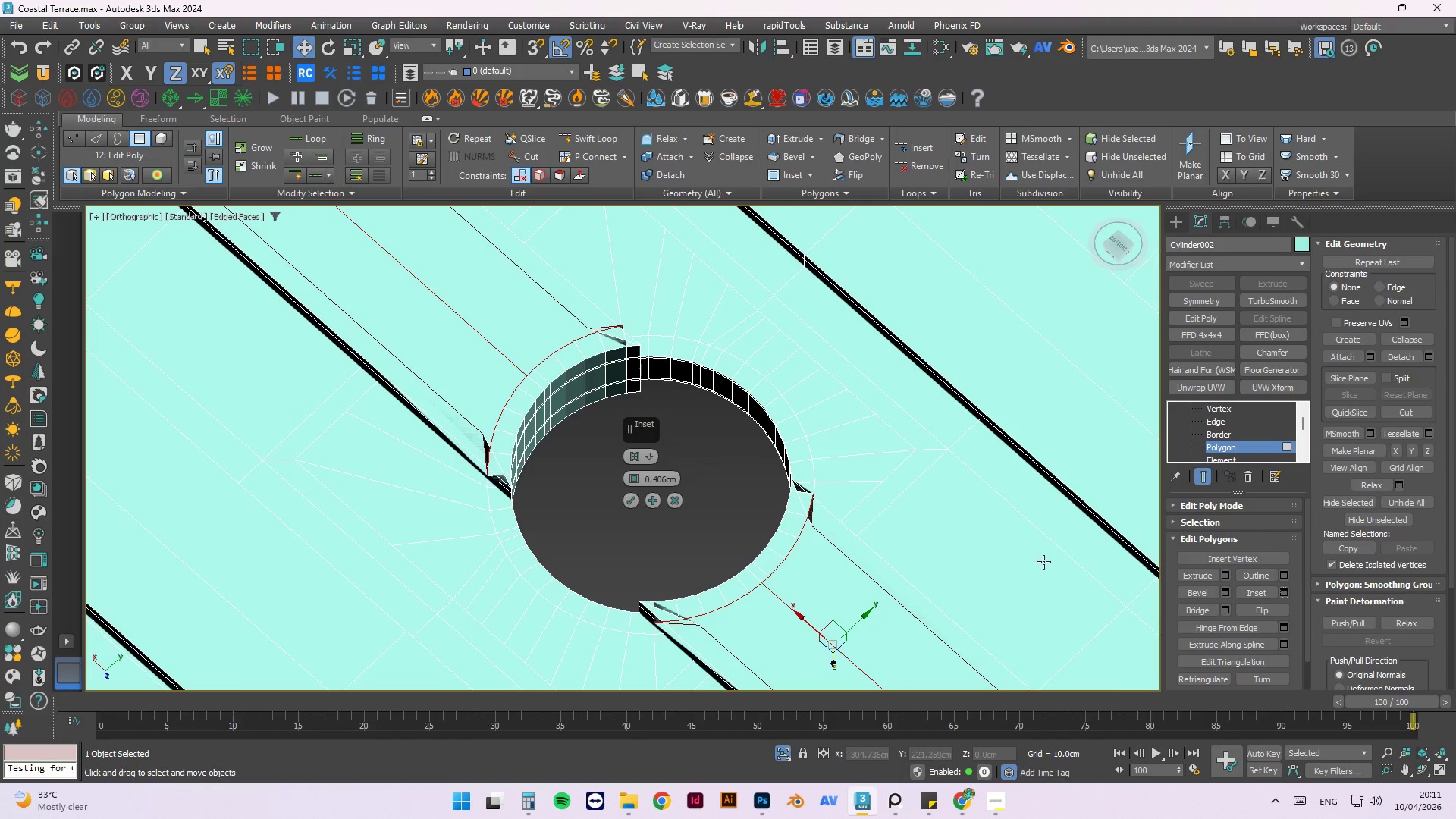 
key(Control+Z)
 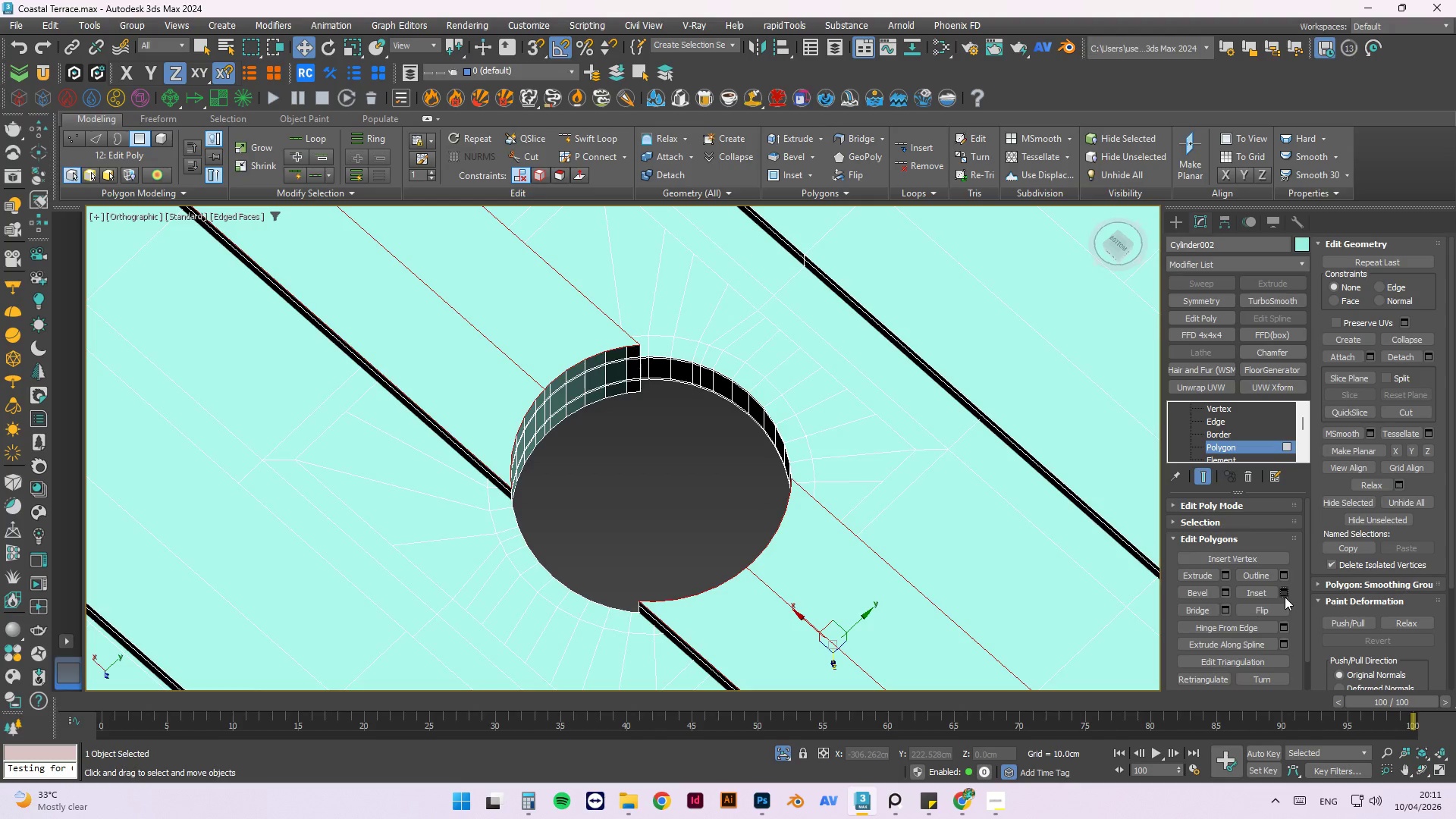 
left_click([1285, 594])
 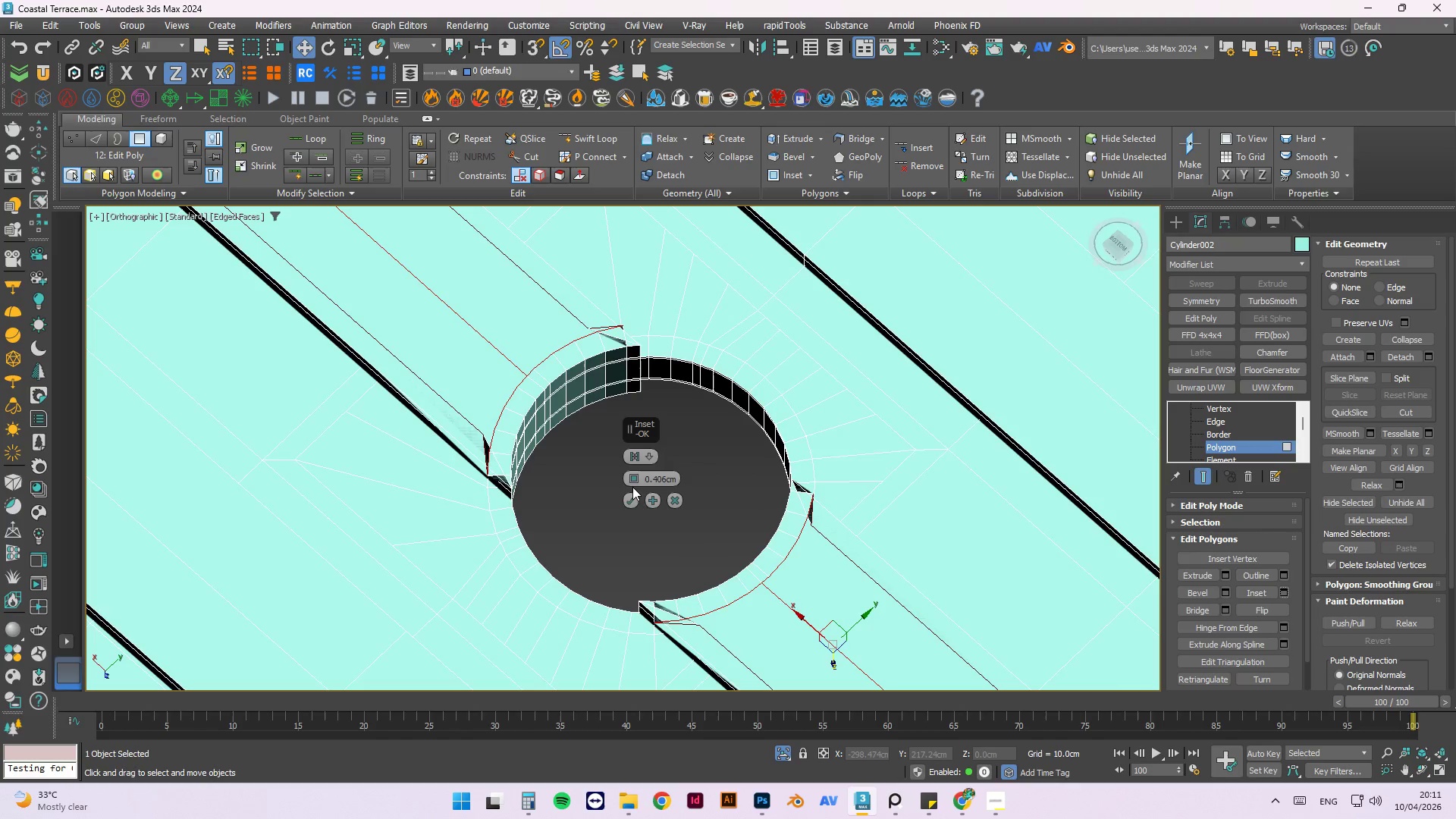 
left_click_drag(start_coordinate=[635, 482], to_coordinate=[639, 500])
 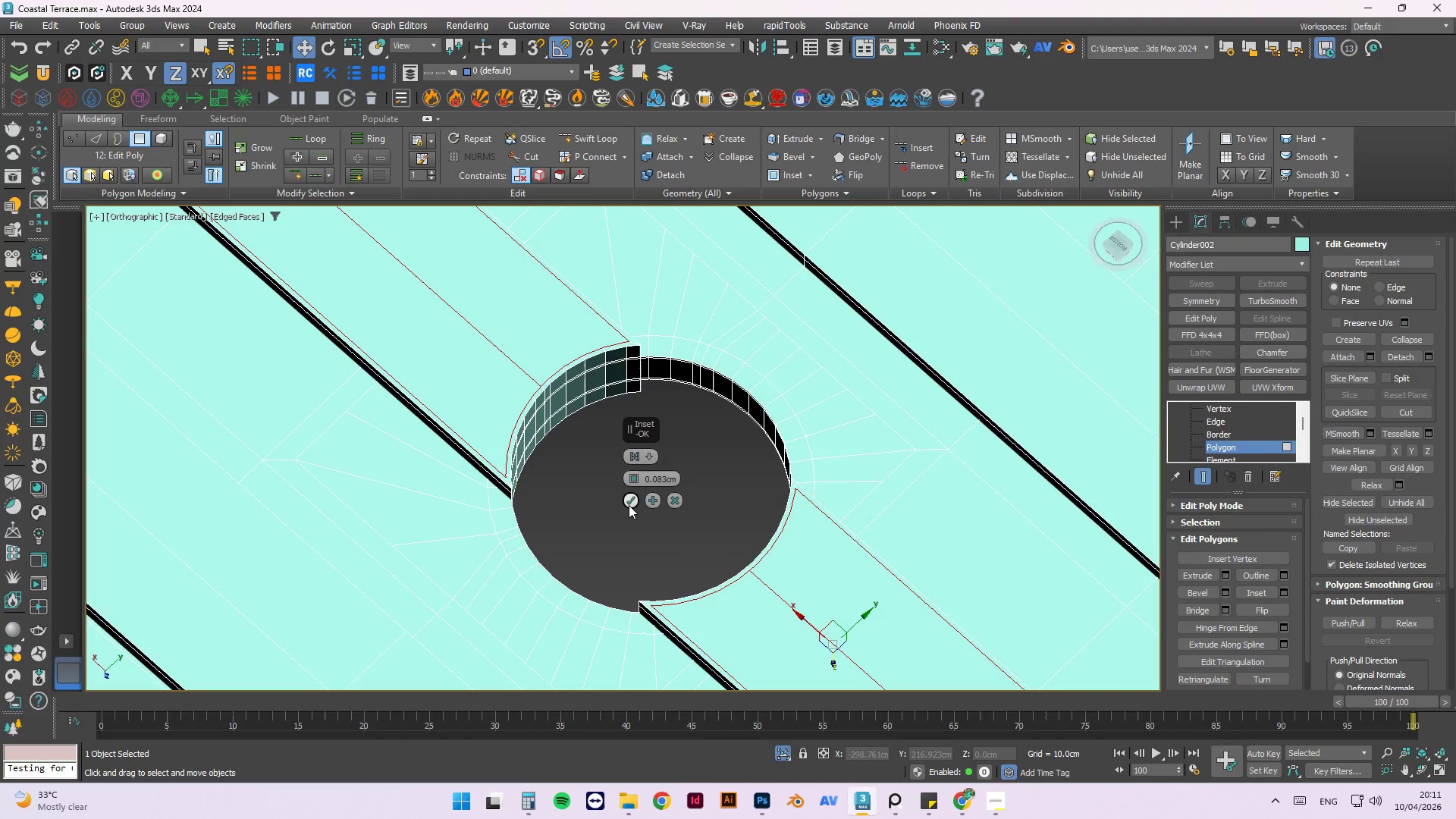 
left_click([629, 501])
 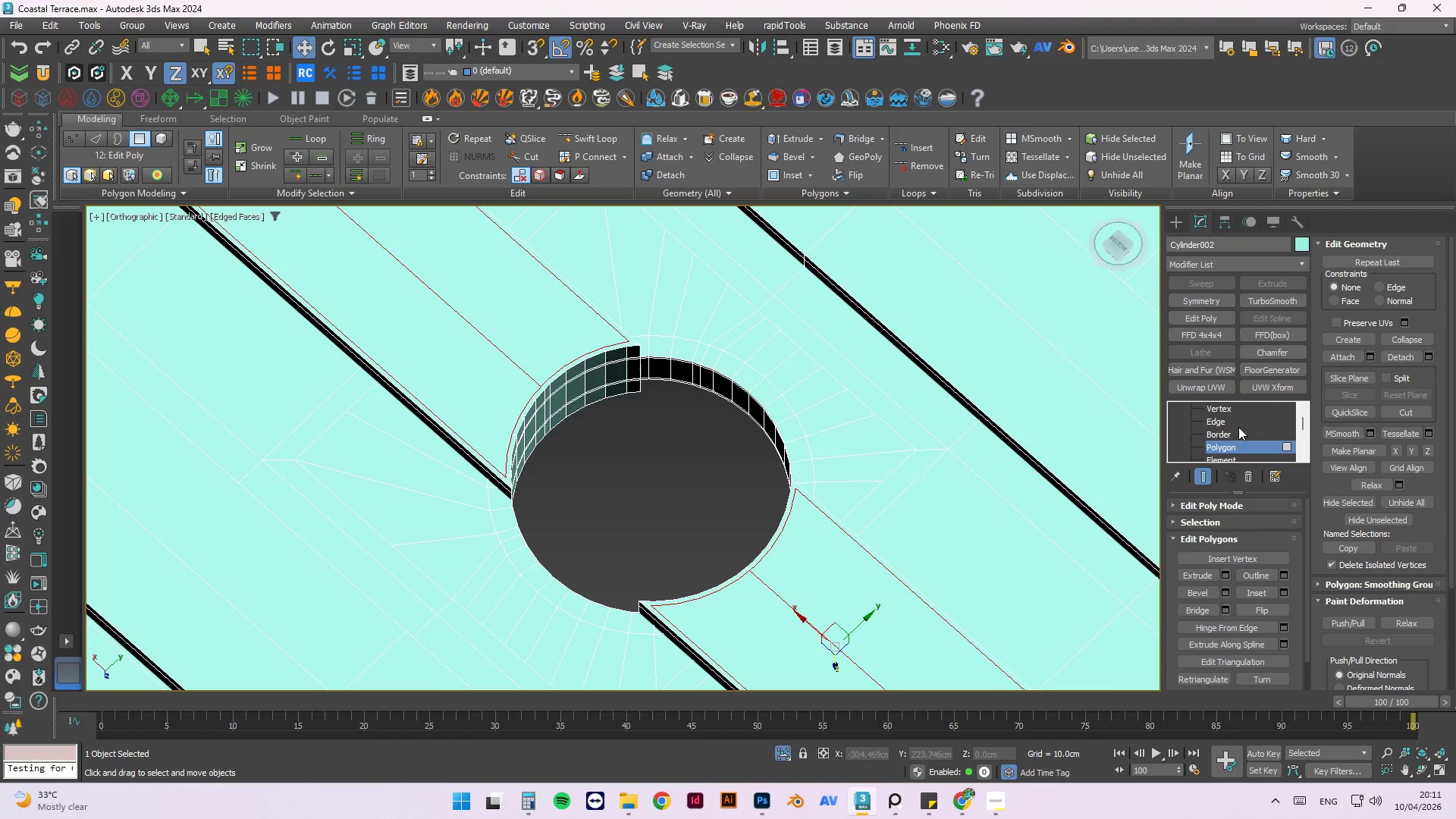 
scroll: coordinate [1241, 430], scroll_direction: up, amount: 2.0
 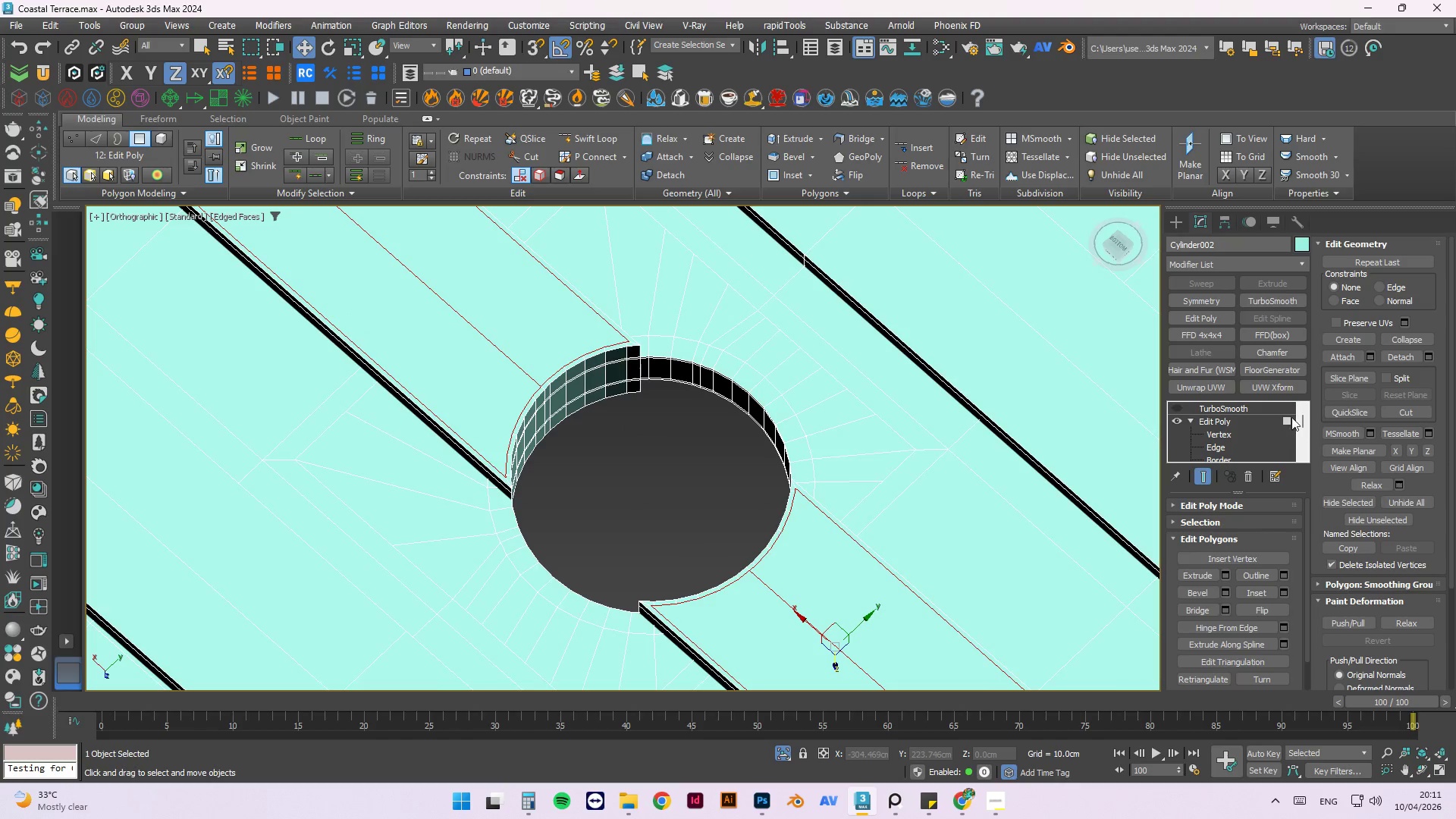 
left_click([1294, 416])
 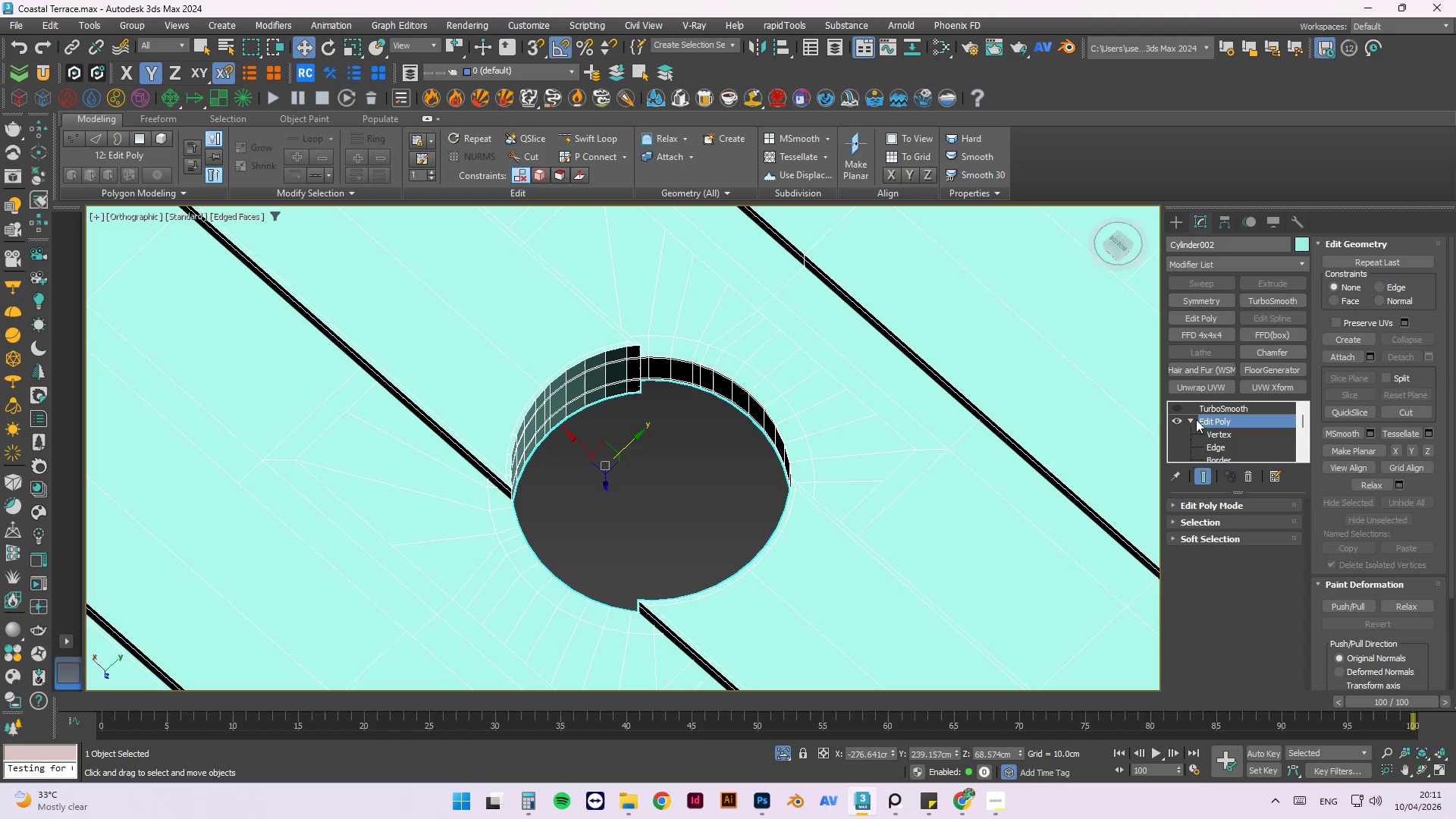 
left_click([1228, 411])
 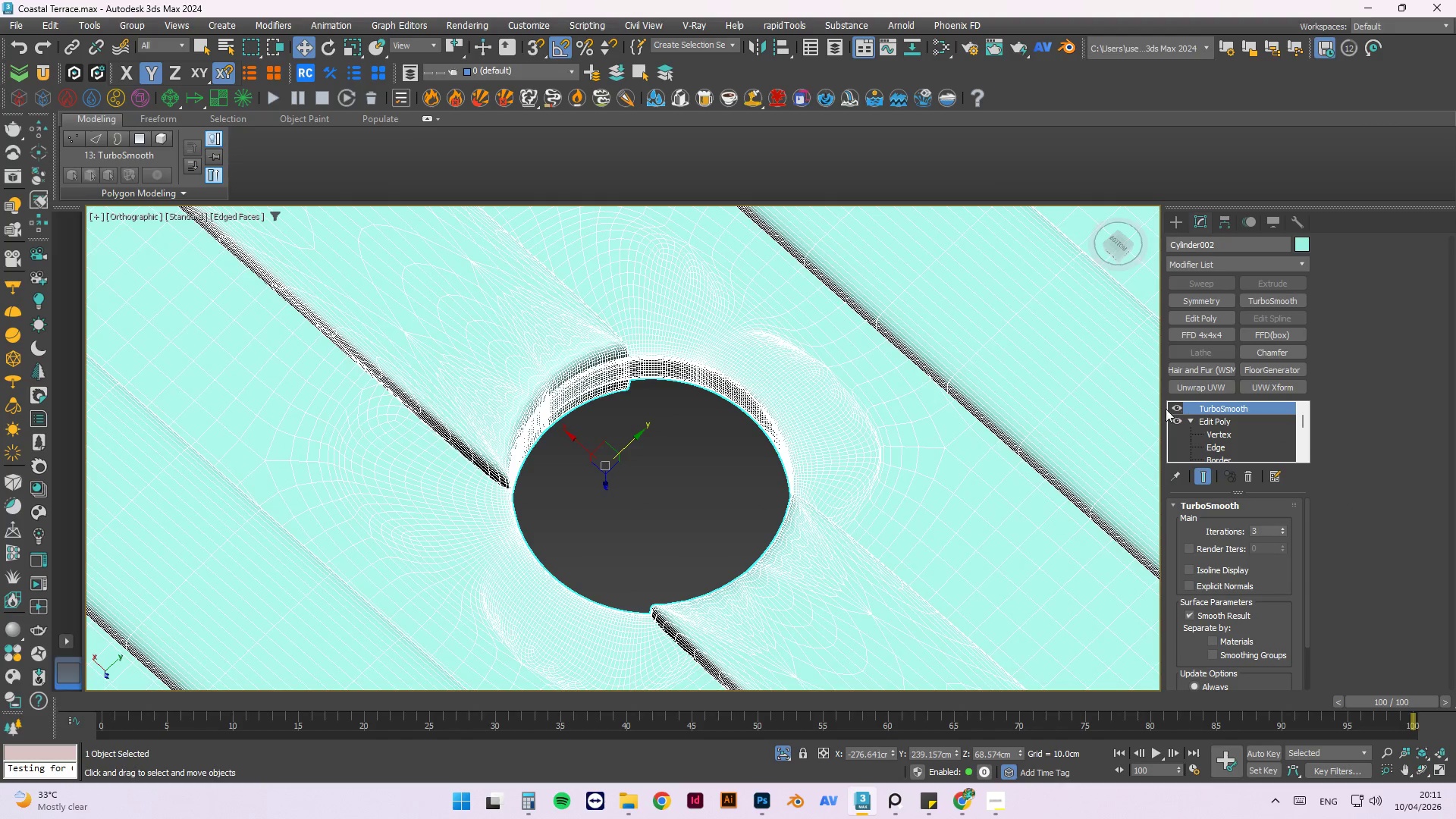 
scroll: coordinate [786, 498], scroll_direction: up, amount: 1.0
 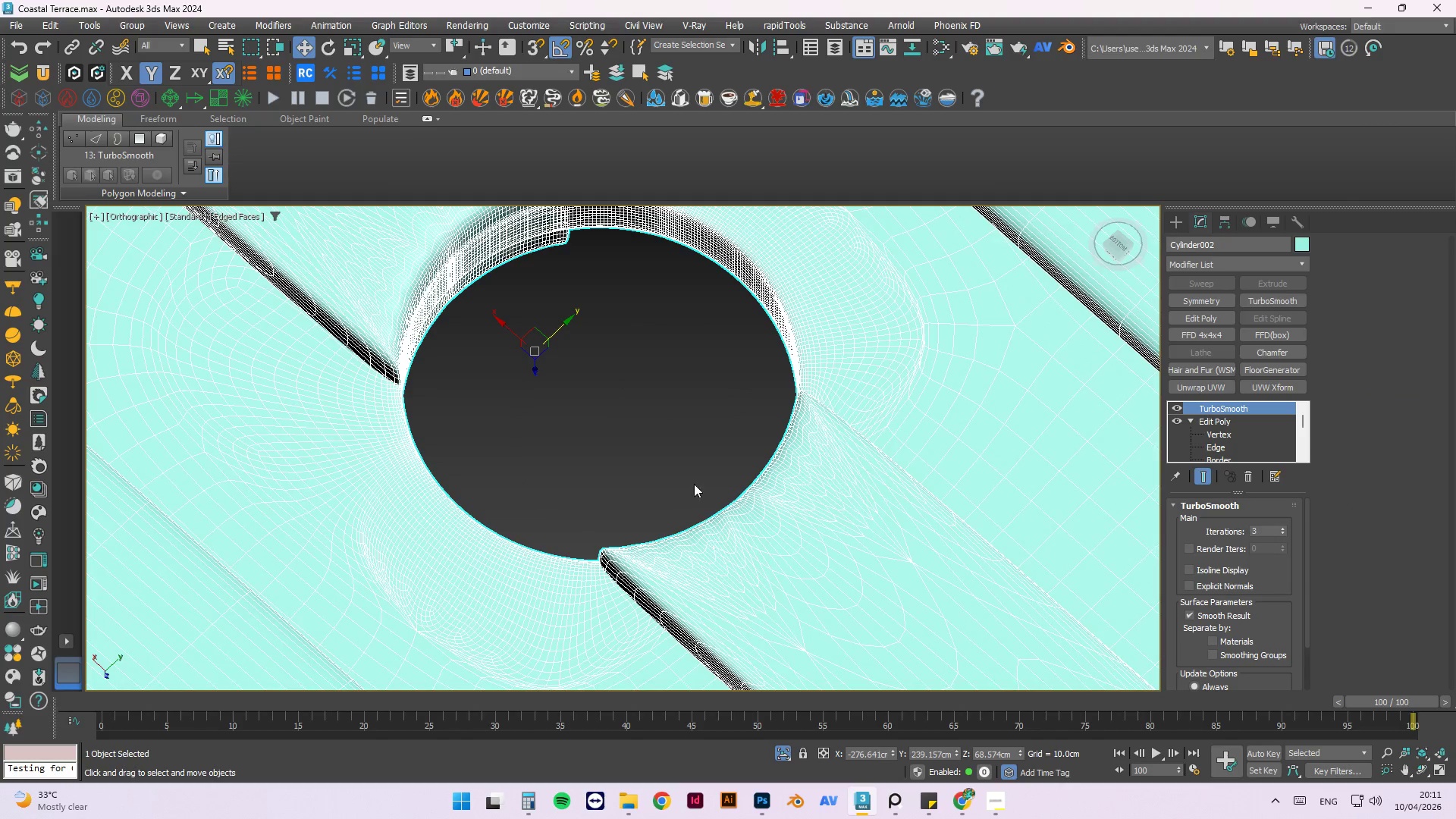 
hold_key(key=AltLeft, duration=1.55)
 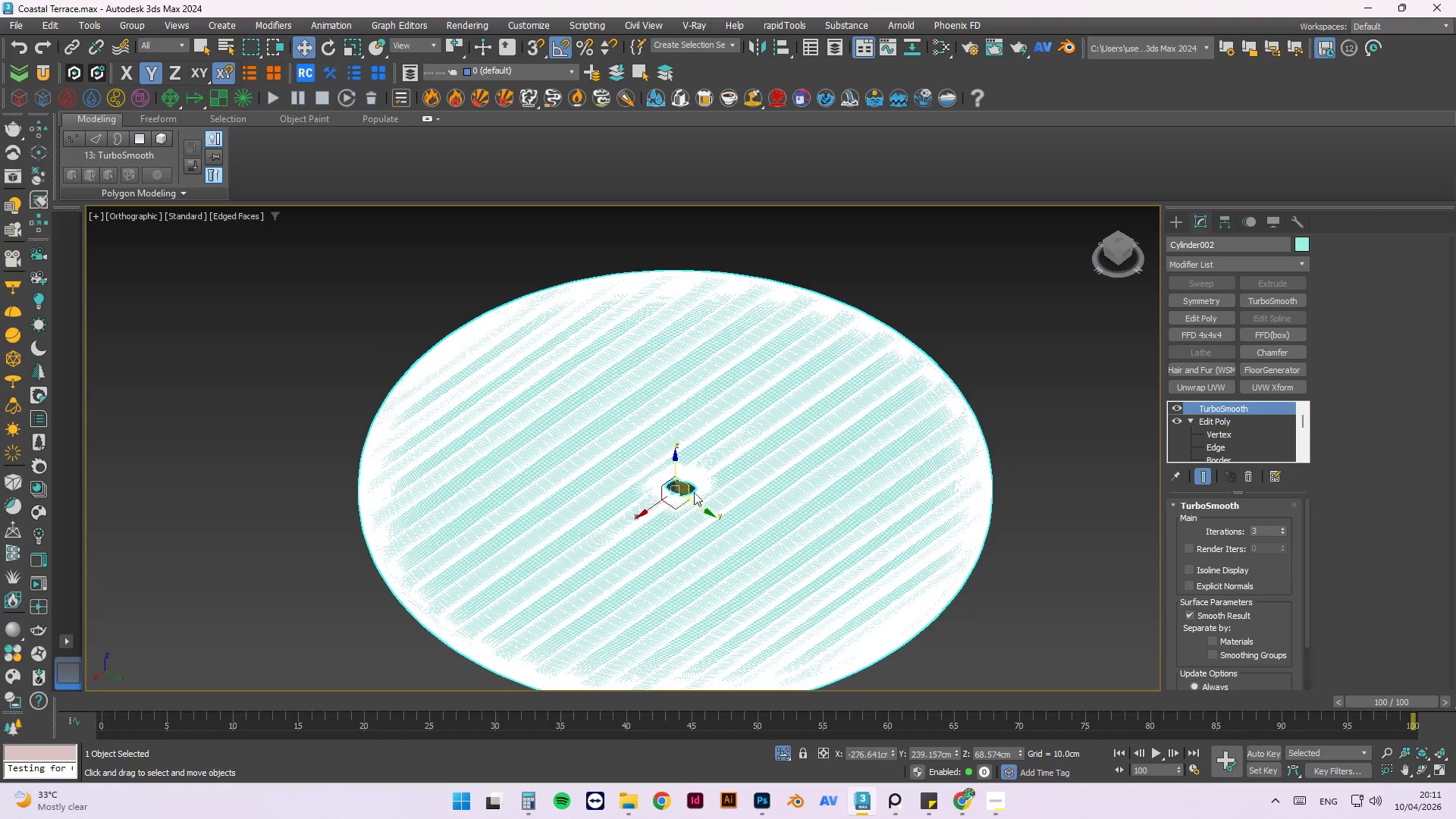 
scroll: coordinate [692, 475], scroll_direction: down, amount: 4.0
 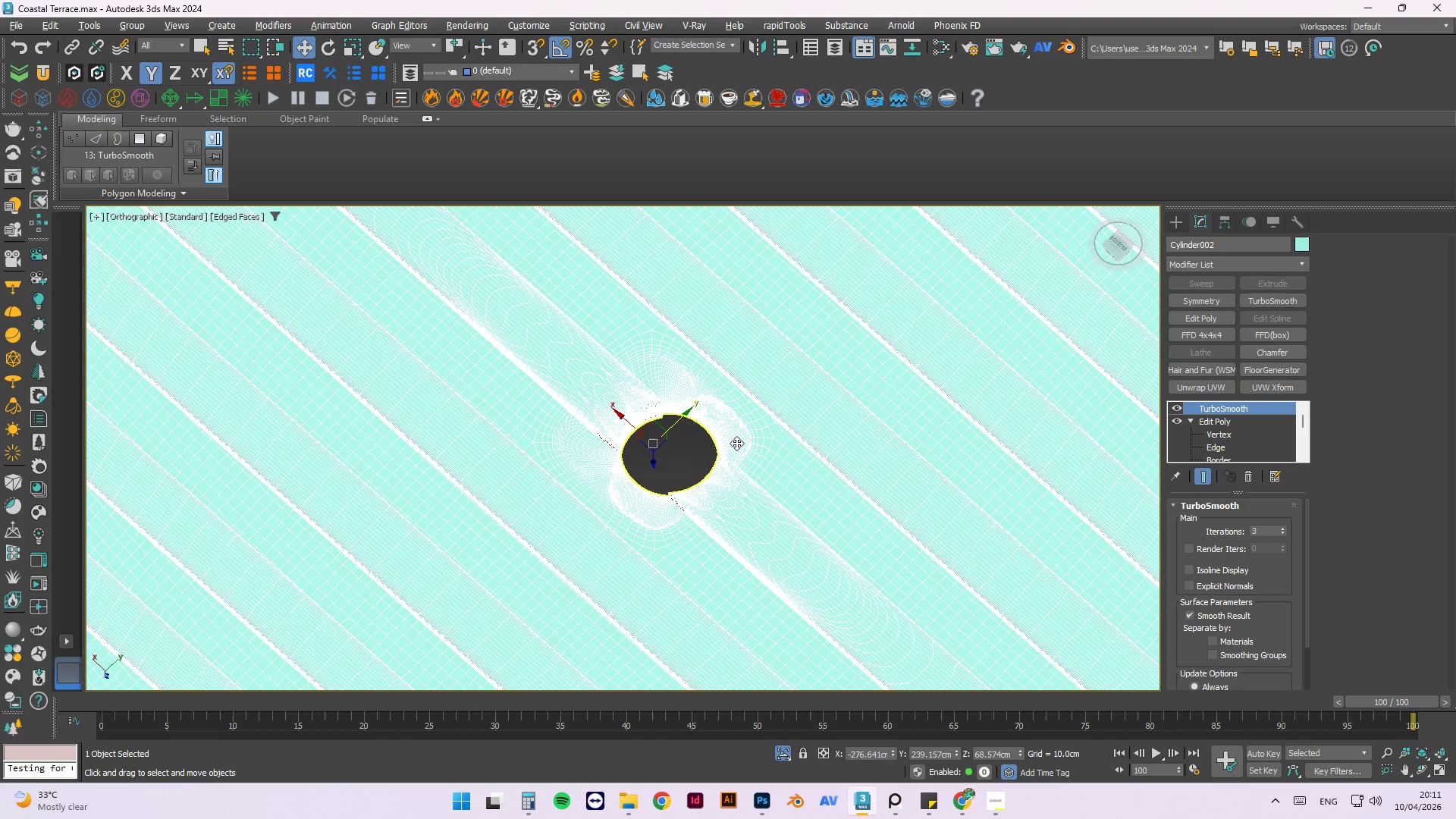 
hold_key(key=AltLeft, duration=0.33)
 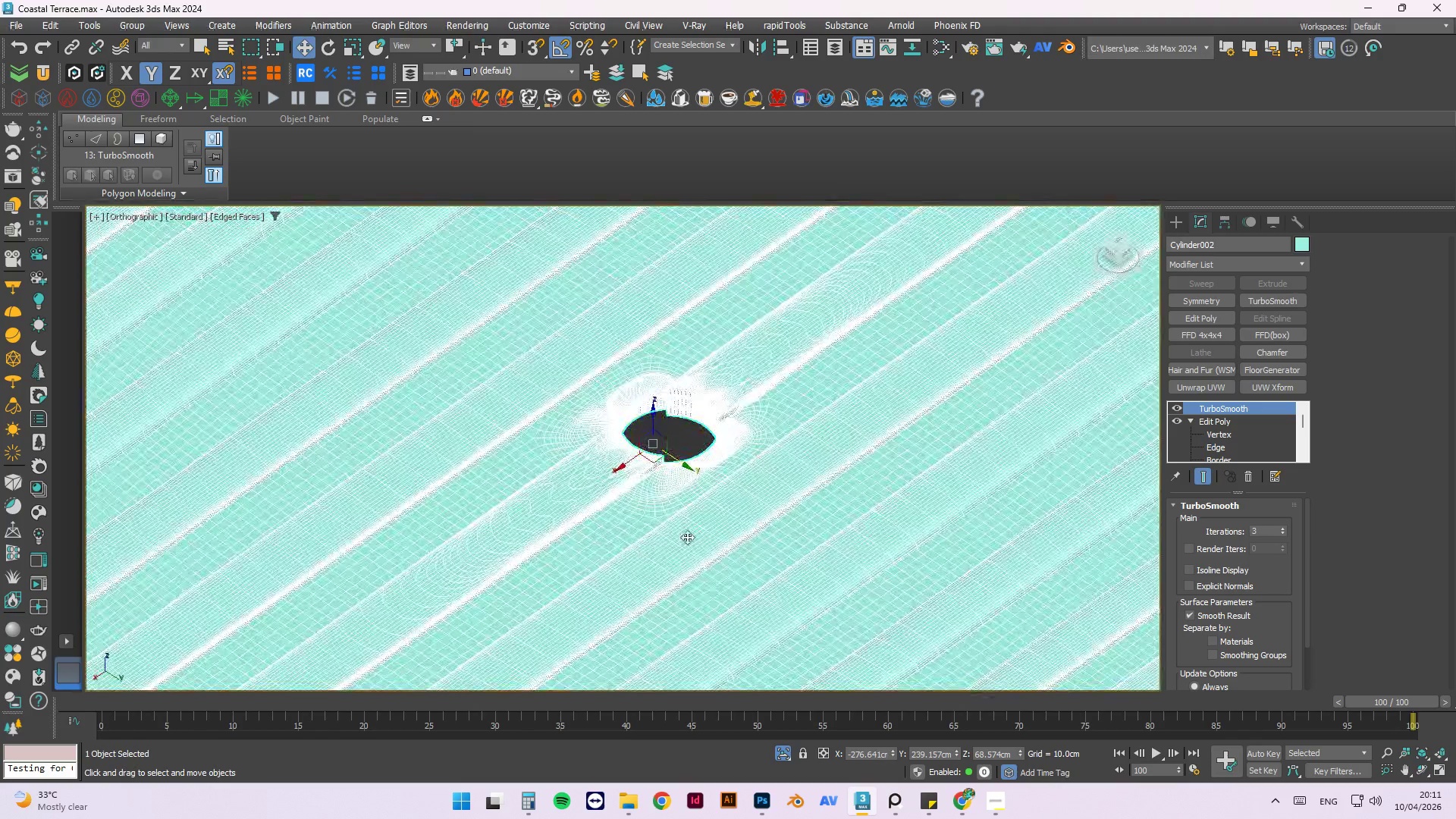 
scroll: coordinate [687, 508], scroll_direction: down, amount: 3.0
 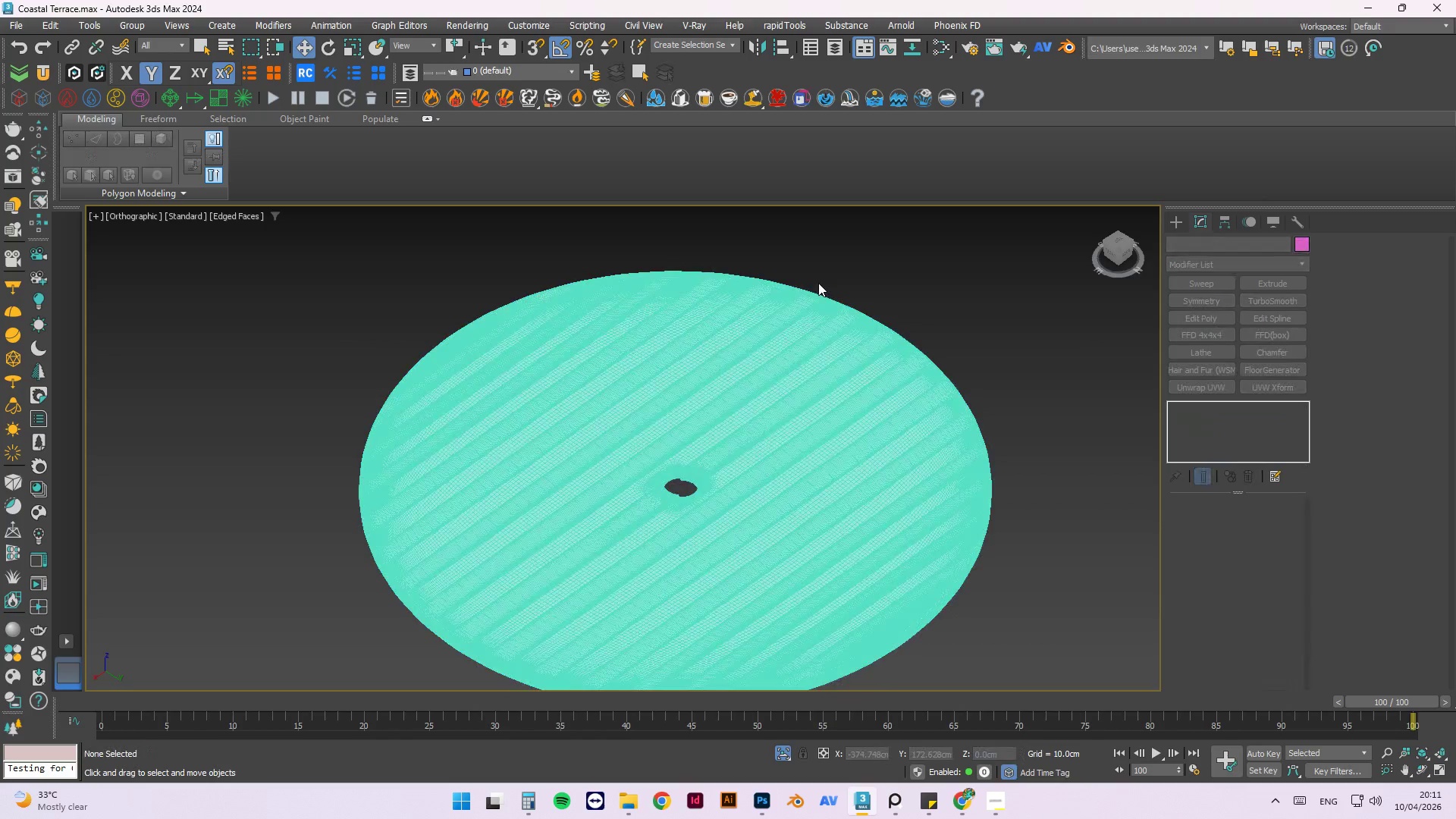 